 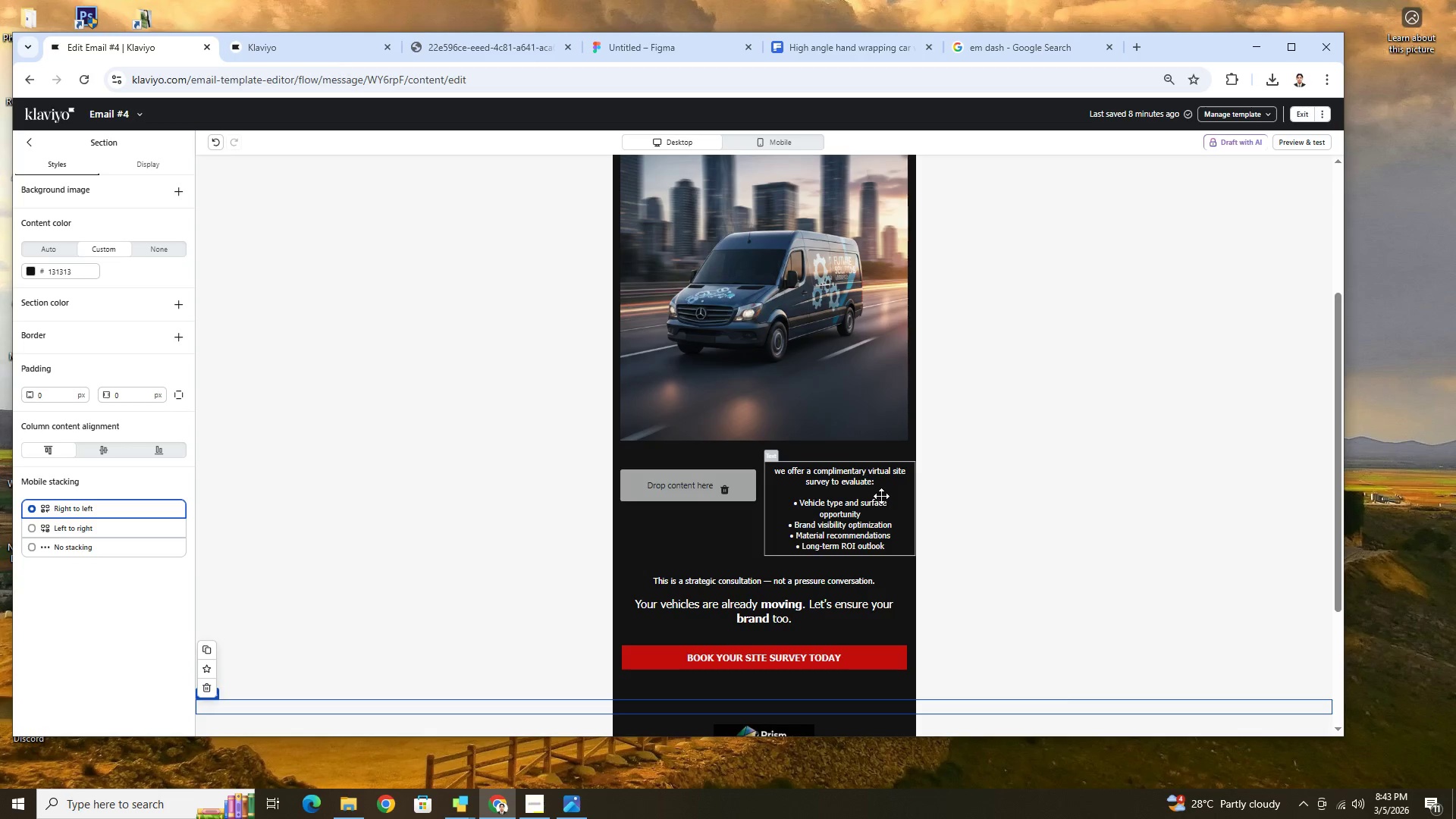 
left_click([693, 55])
 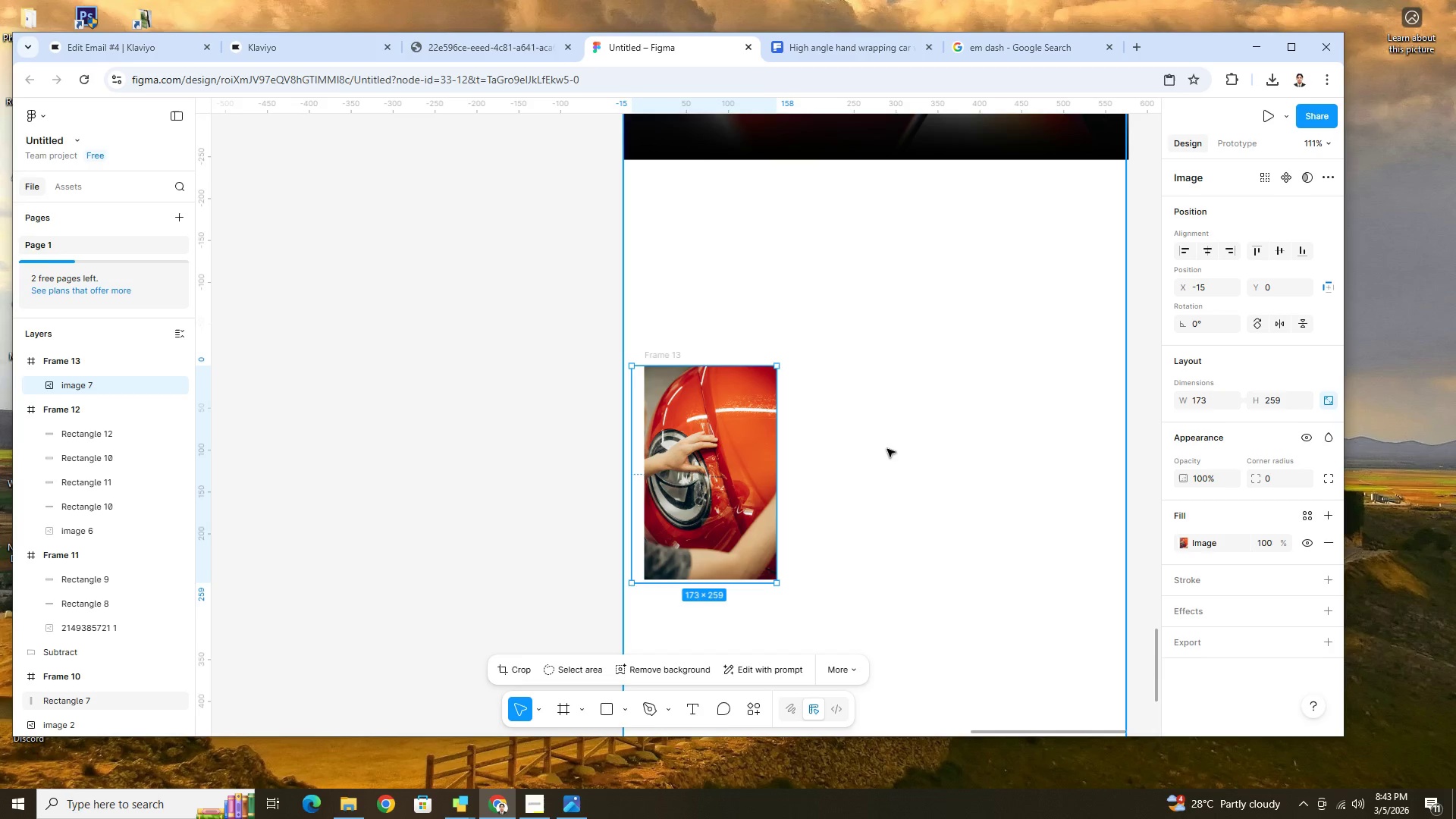 
left_click([887, 449])
 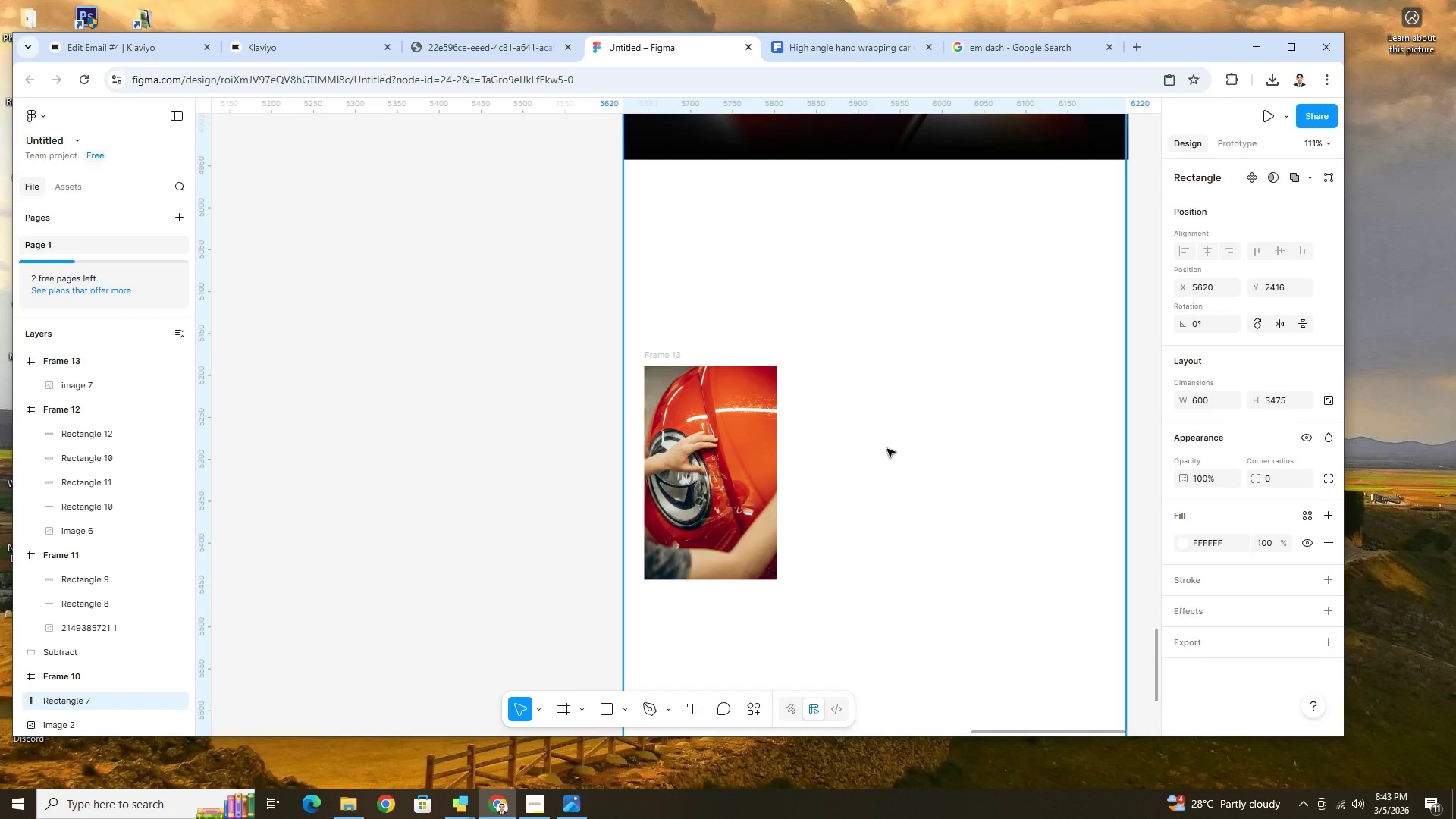 
key(Control+V)
 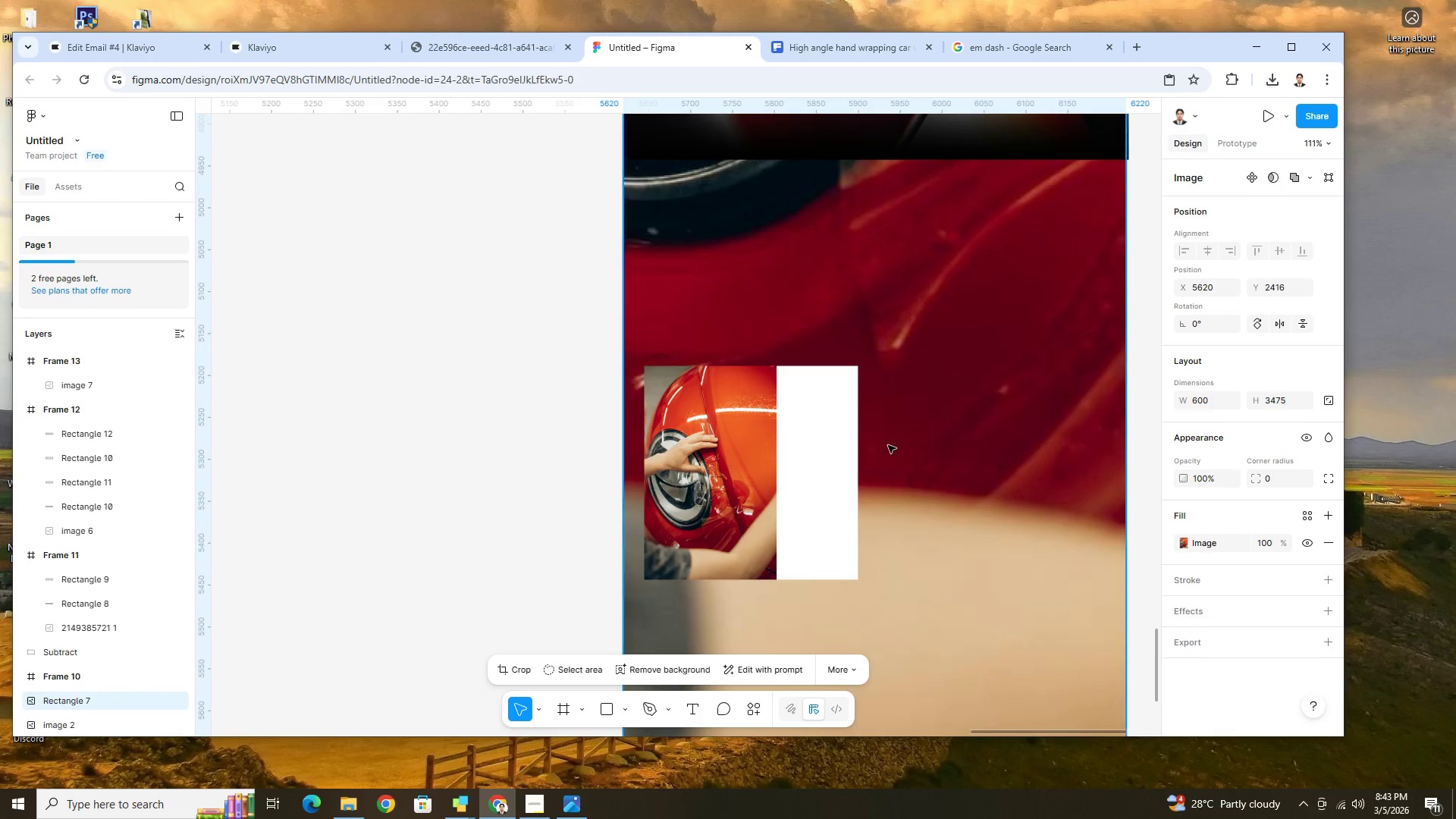 
key(Control+Z)
 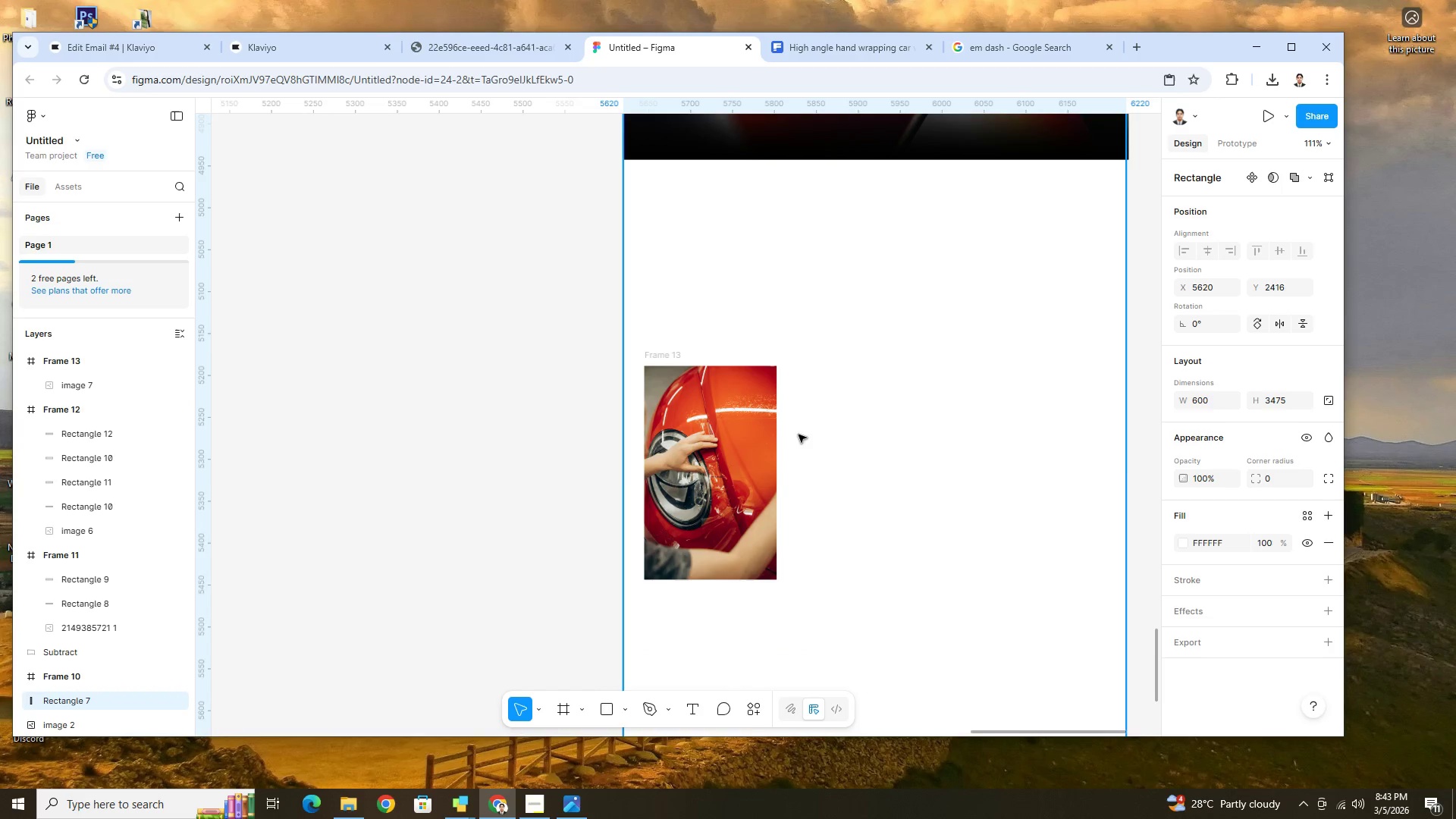 
key(Alt+Control+AltLeft)
 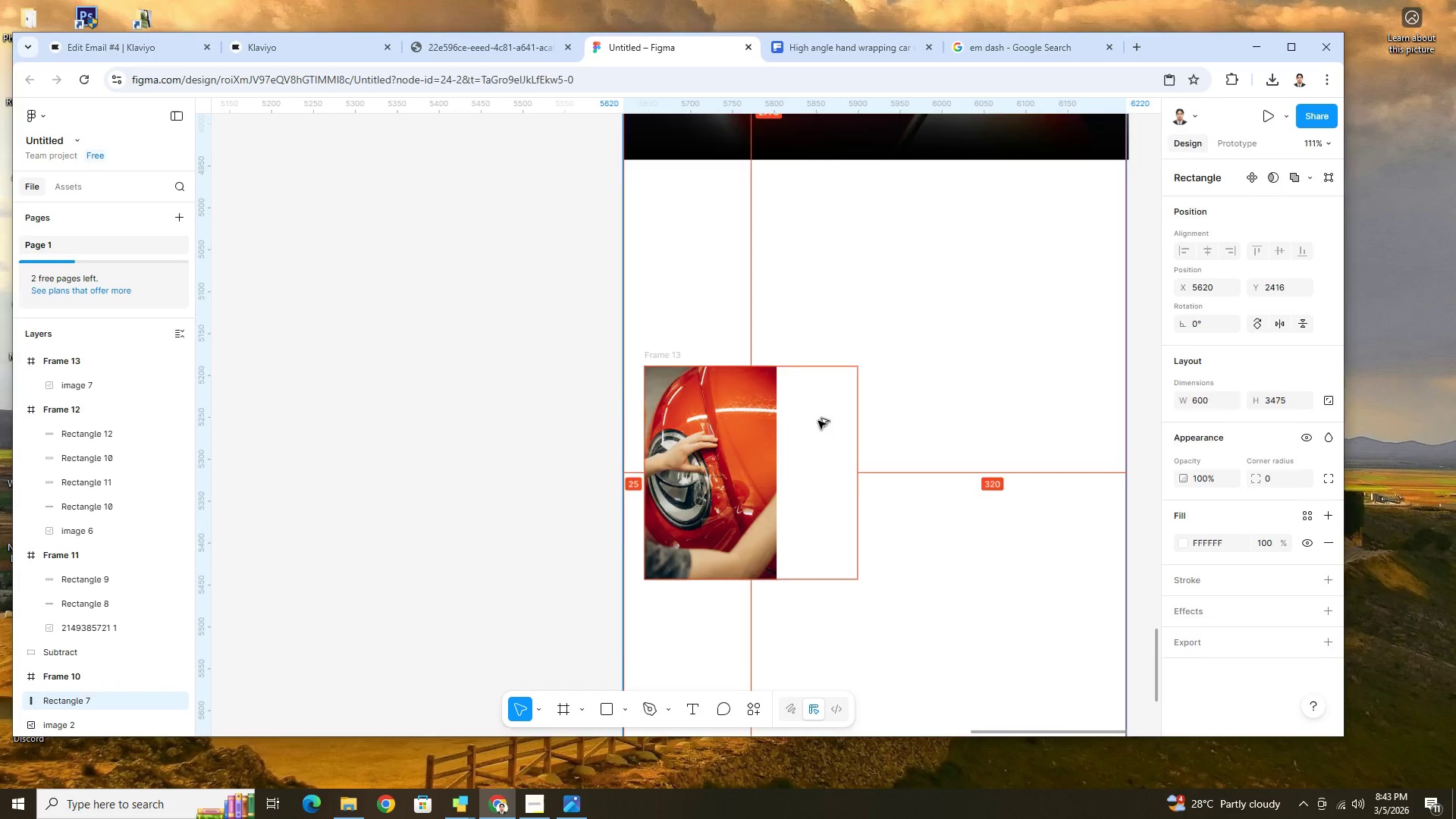 
key(Alt+Tab)